 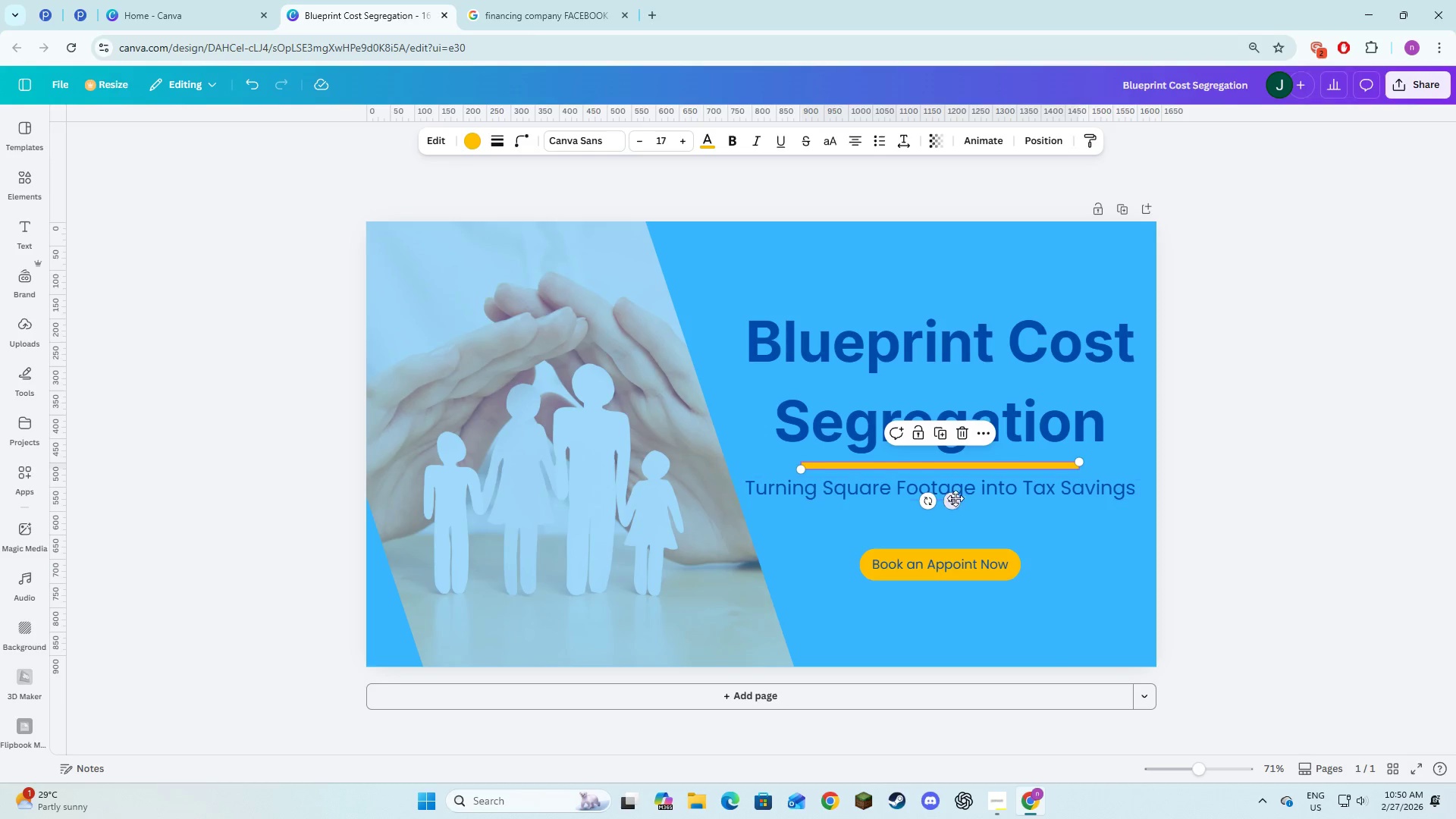 
left_click([1178, 457])
 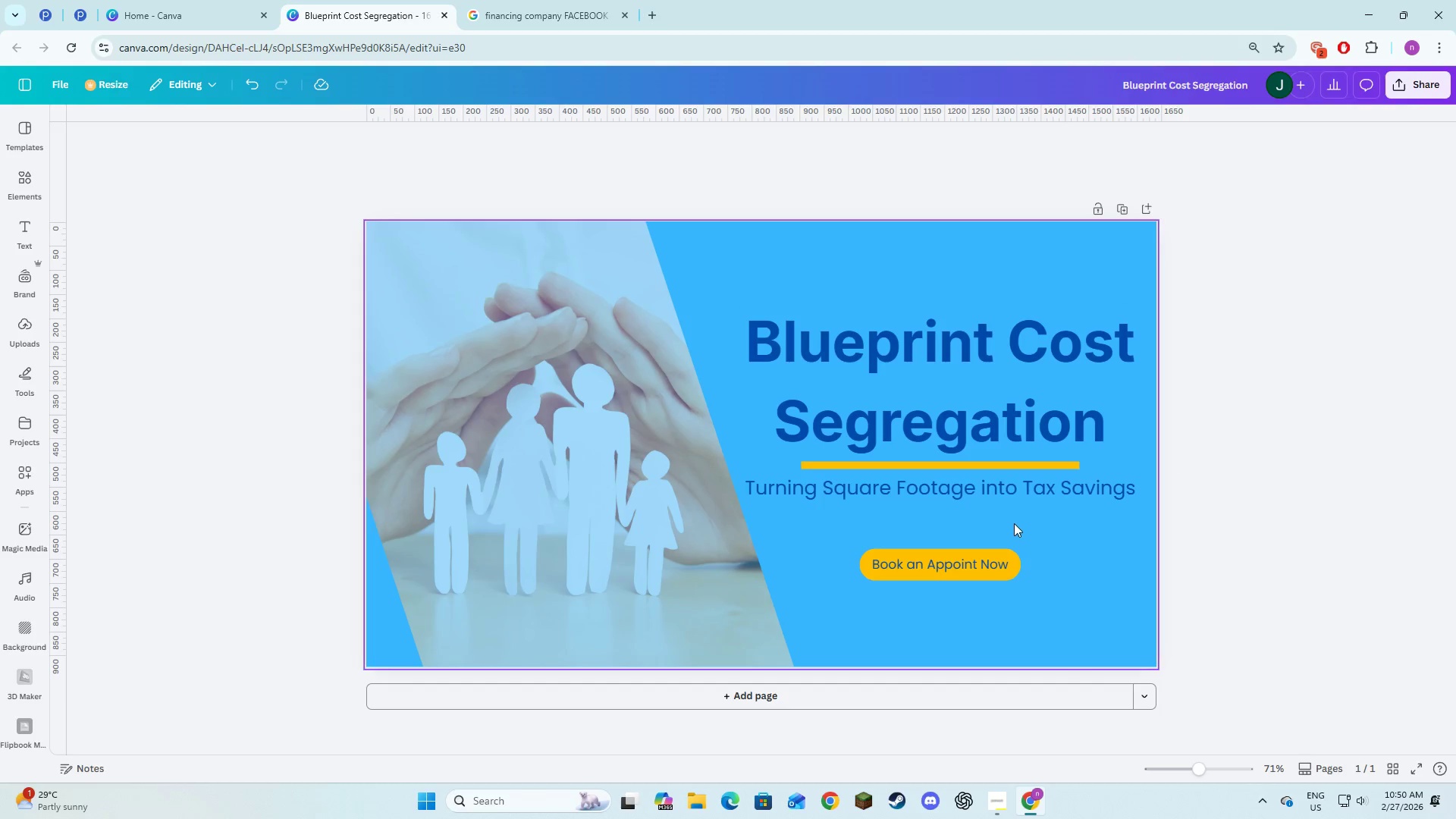 
wait(7.58)
 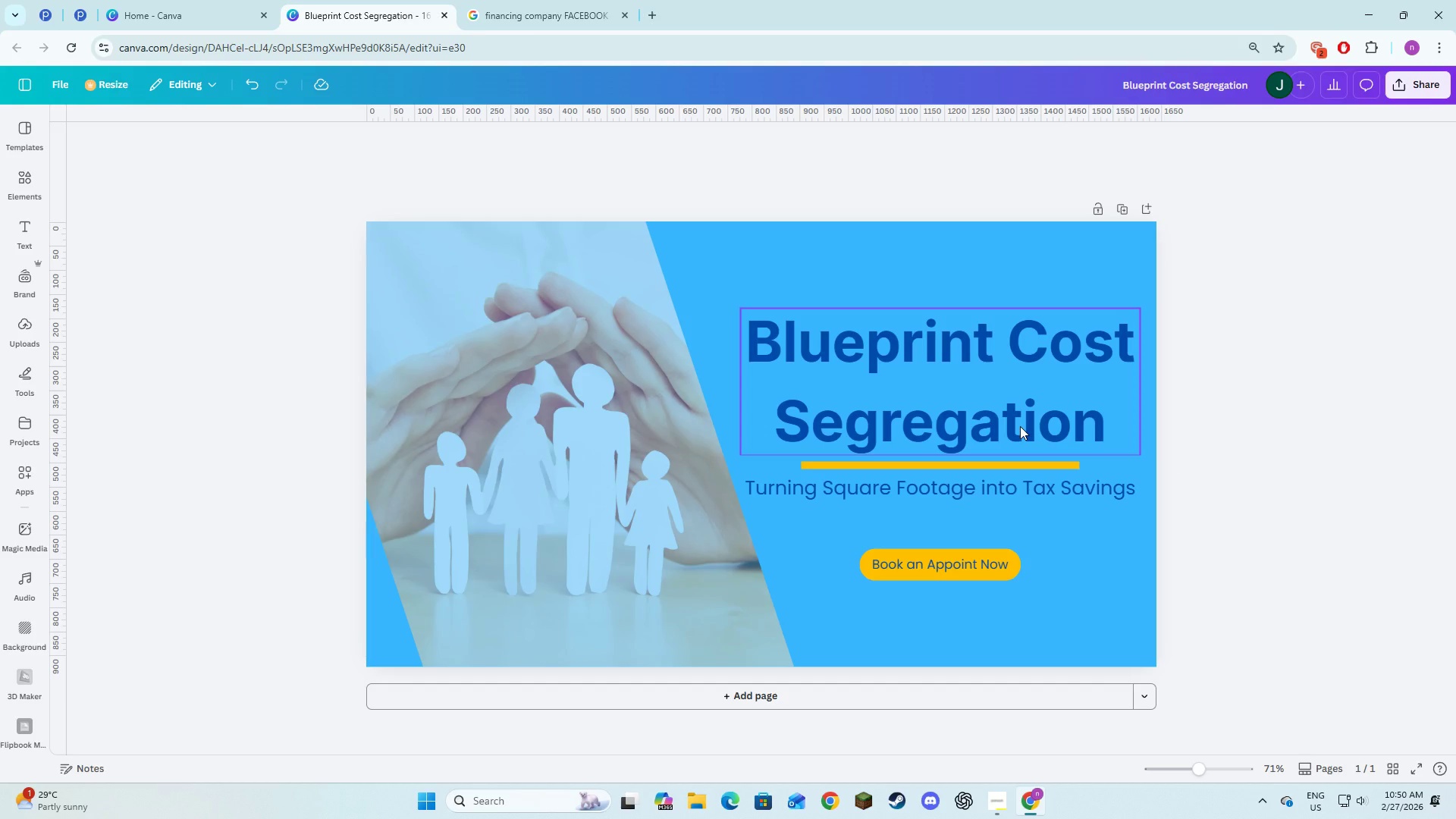 
double_click([1001, 560])
 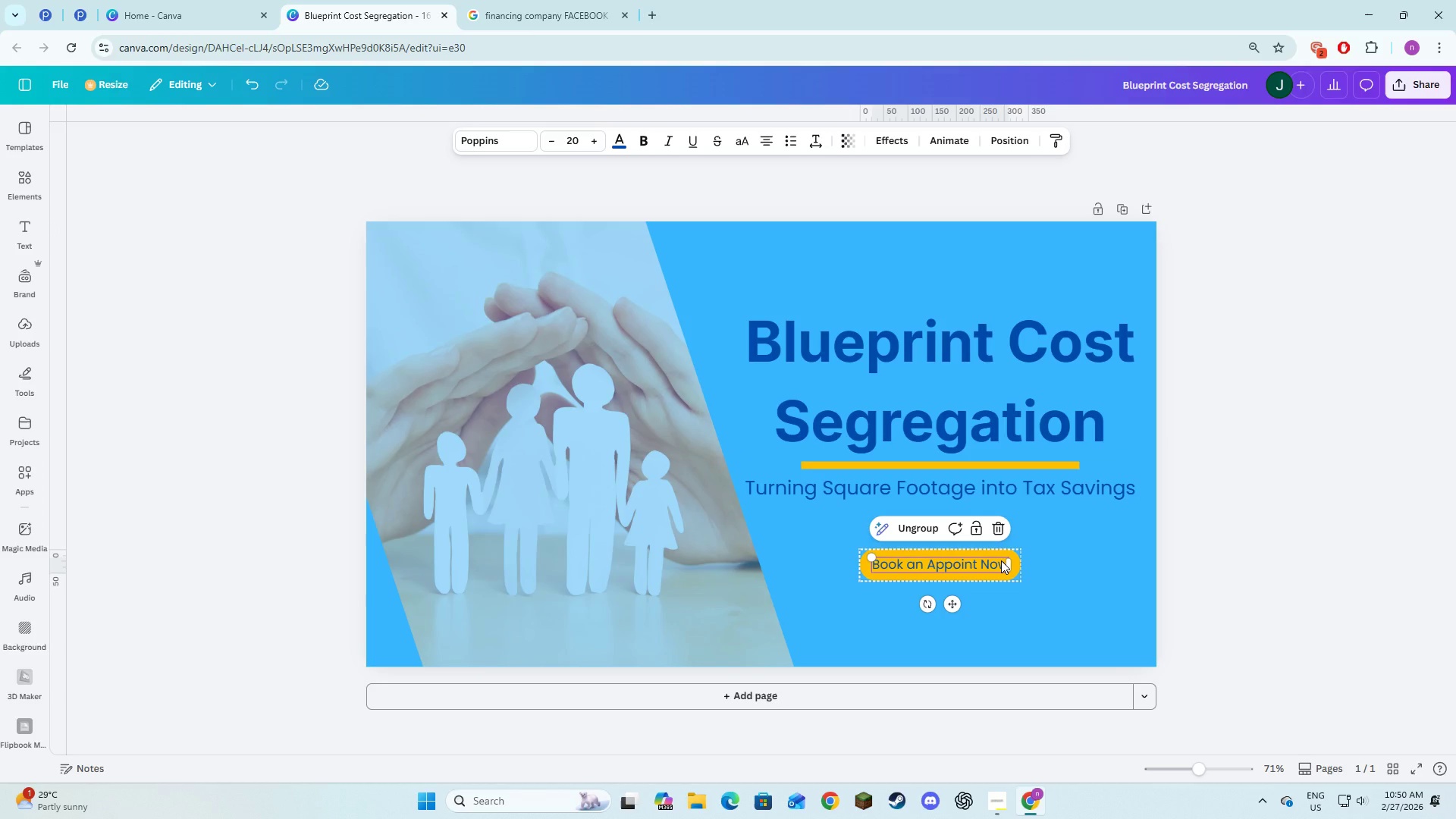 
left_click([1001, 560])
 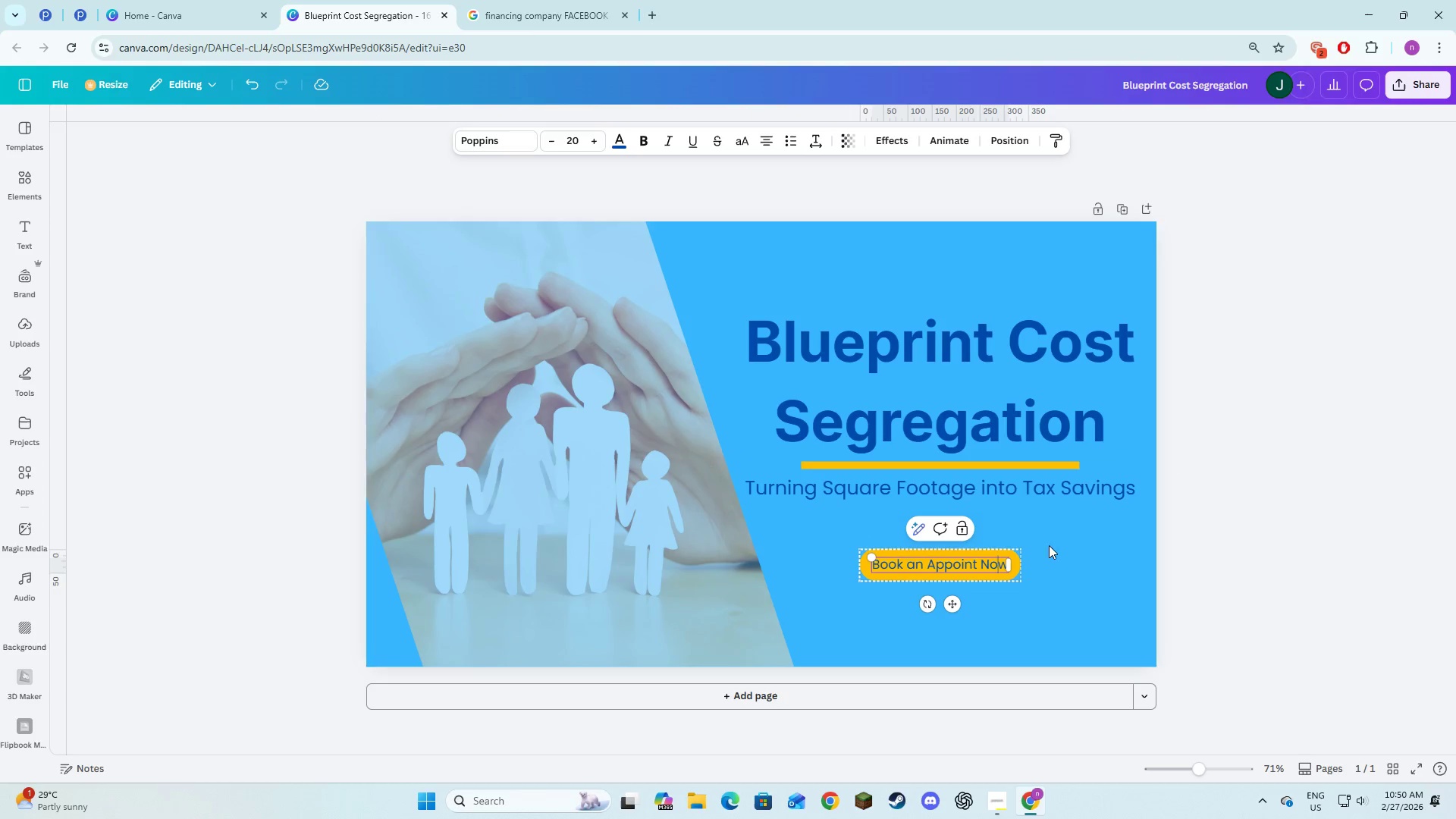 
left_click([1175, 533])
 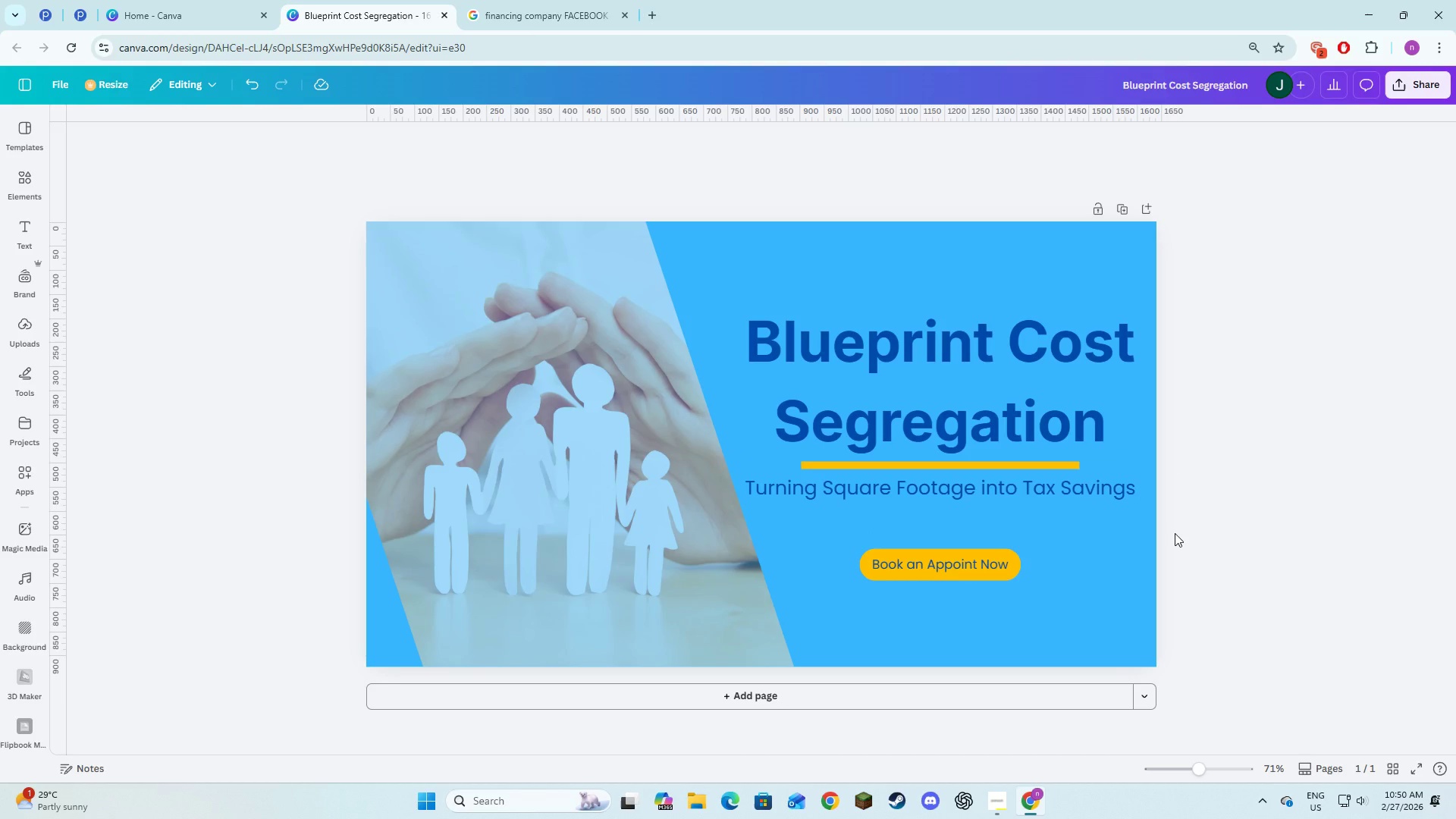 
left_click([1175, 533])
 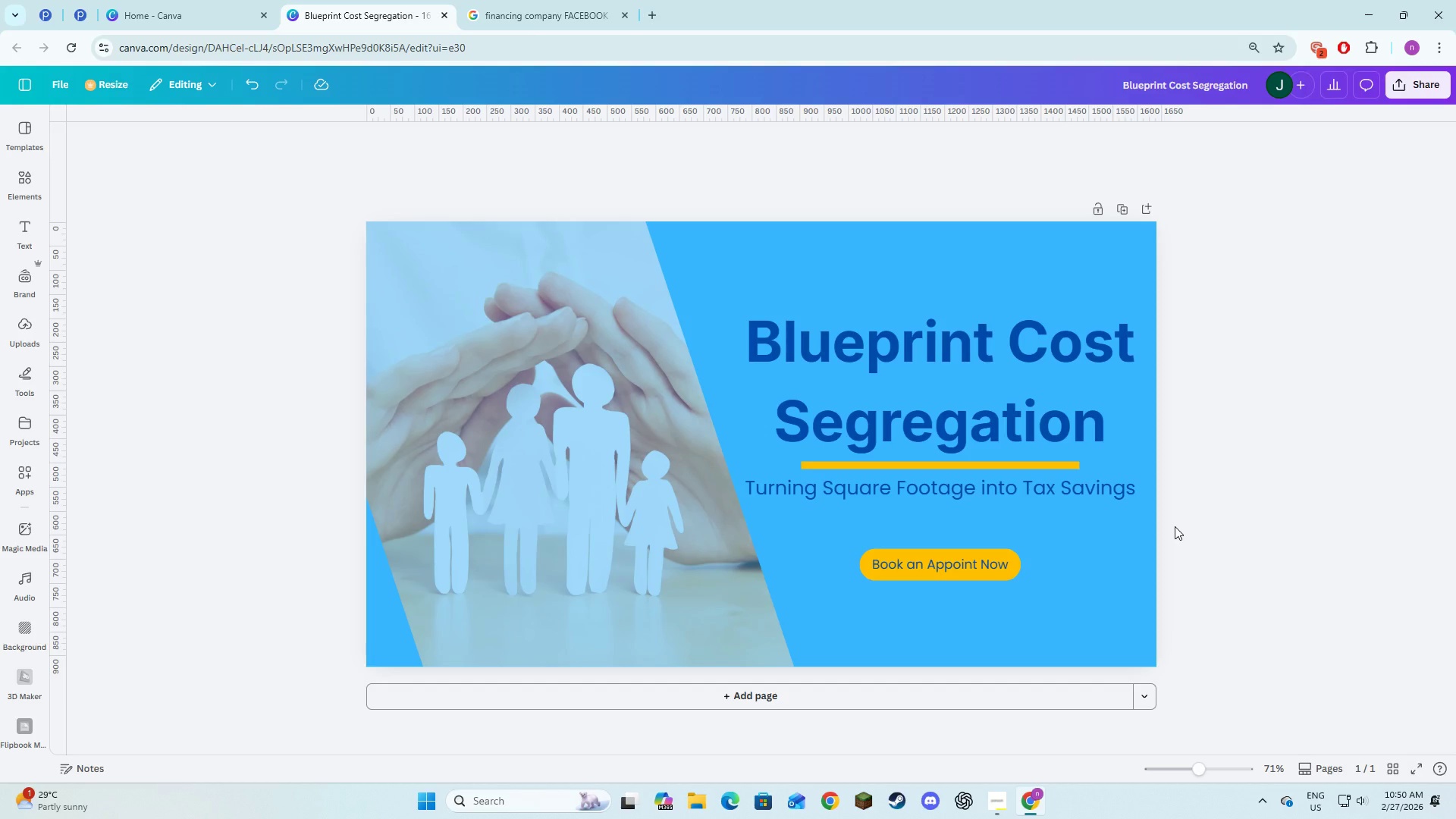 
wait(6.17)
 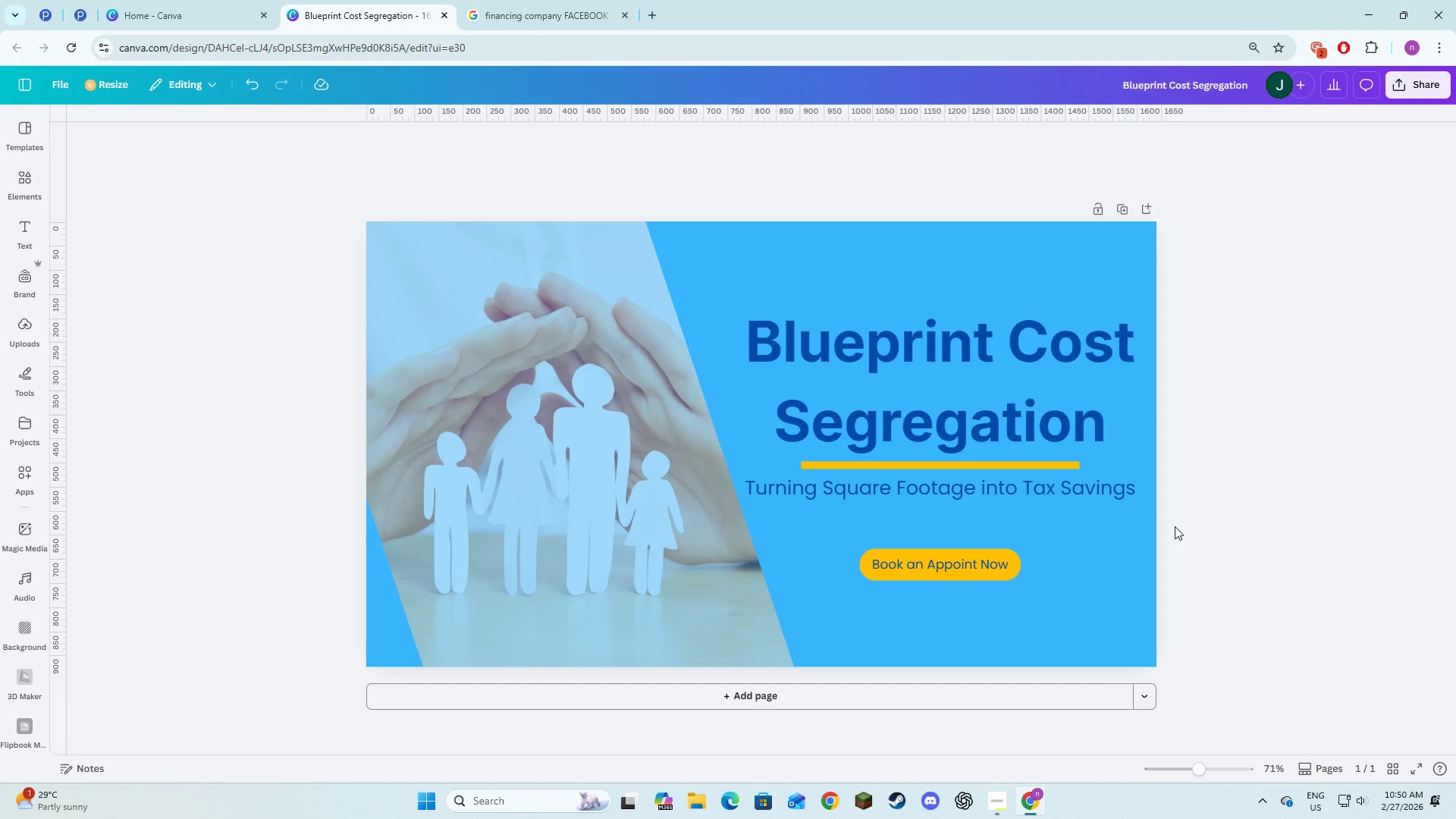 
left_click([1175, 526])
 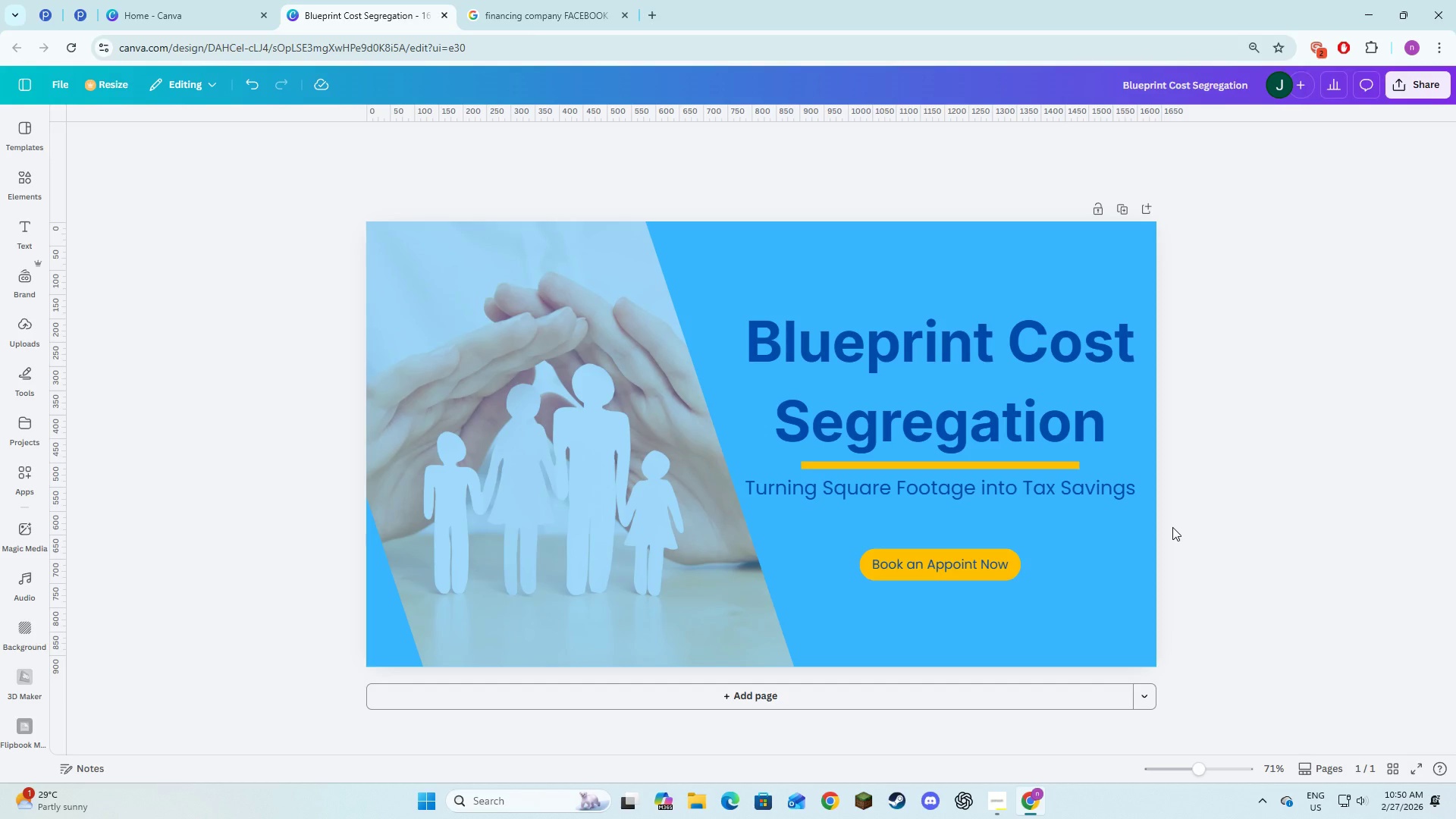 
key(Alt+AltLeft)
 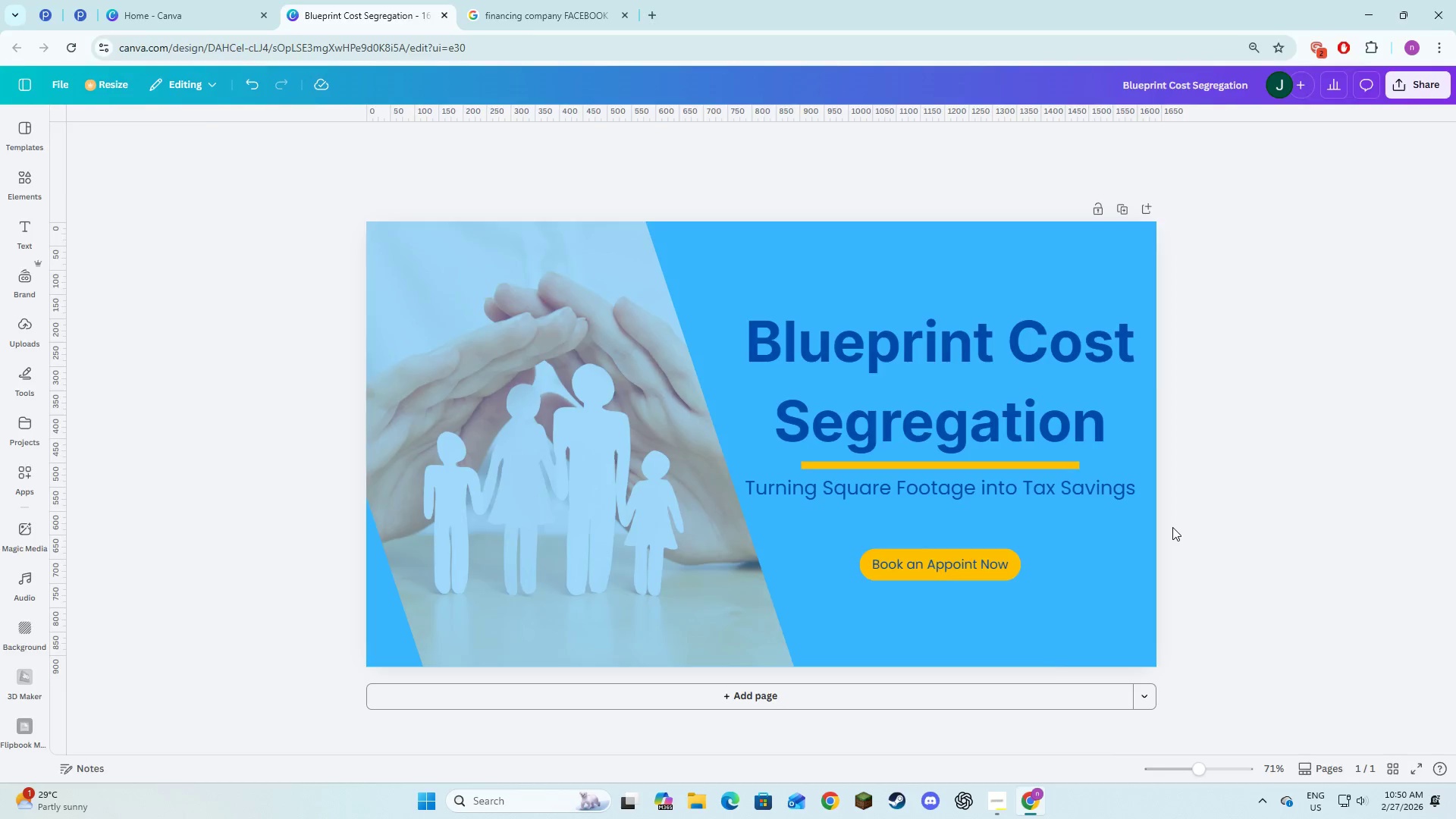 
key(Alt+Tab)